 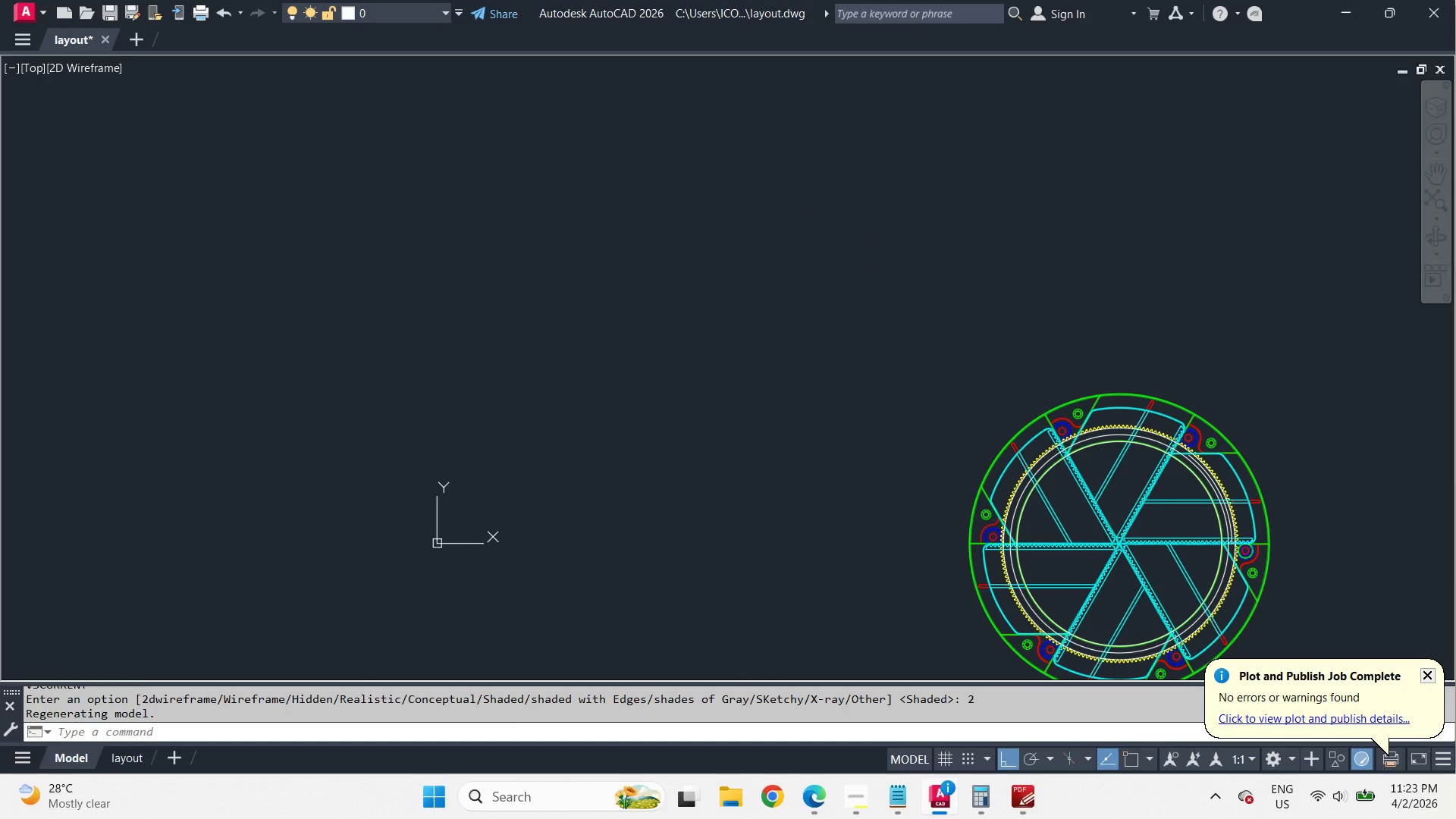 
key(Space)
 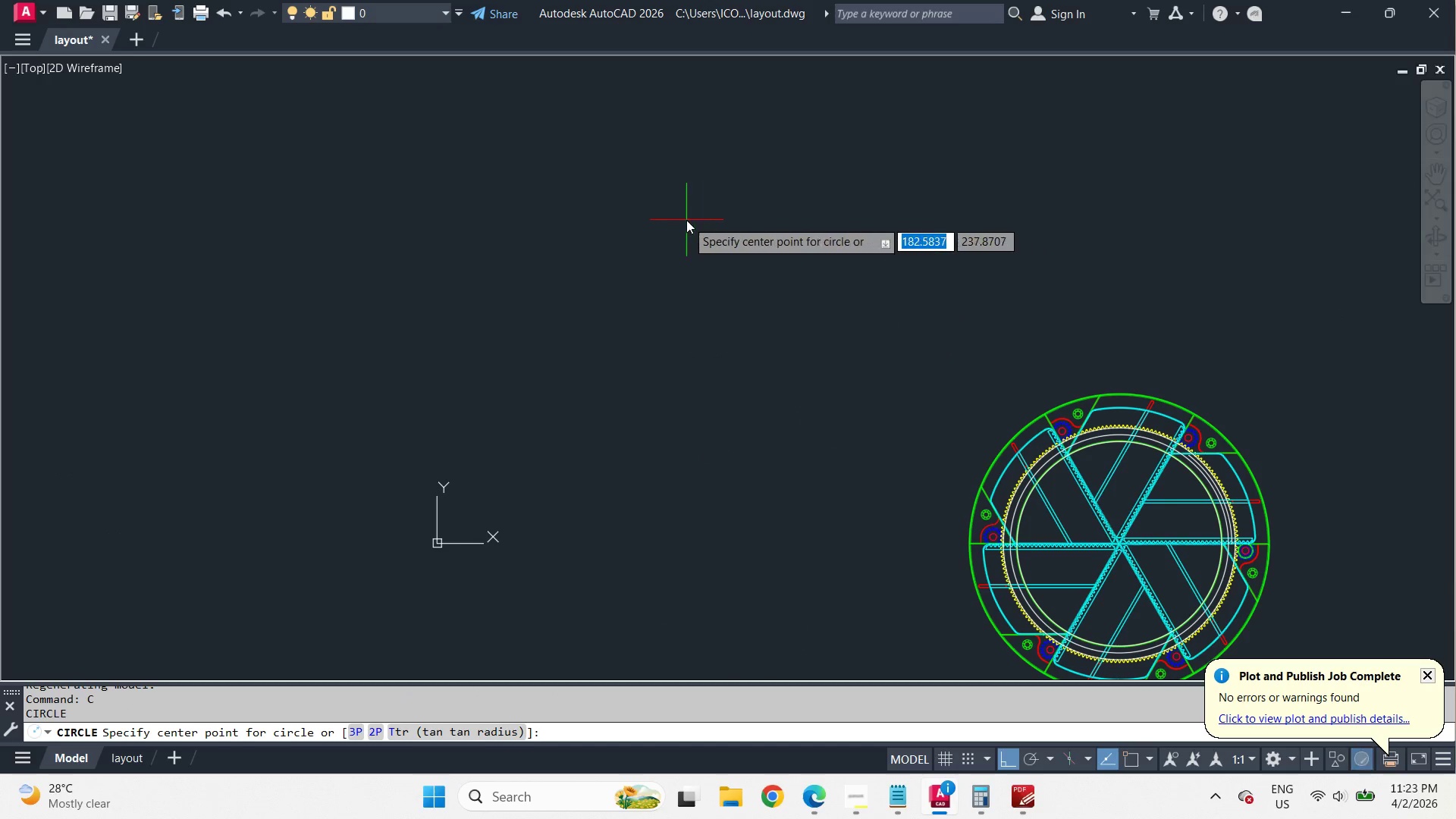 
left_click_drag(start_coordinate=[686, 220], to_coordinate=[694, 232])
 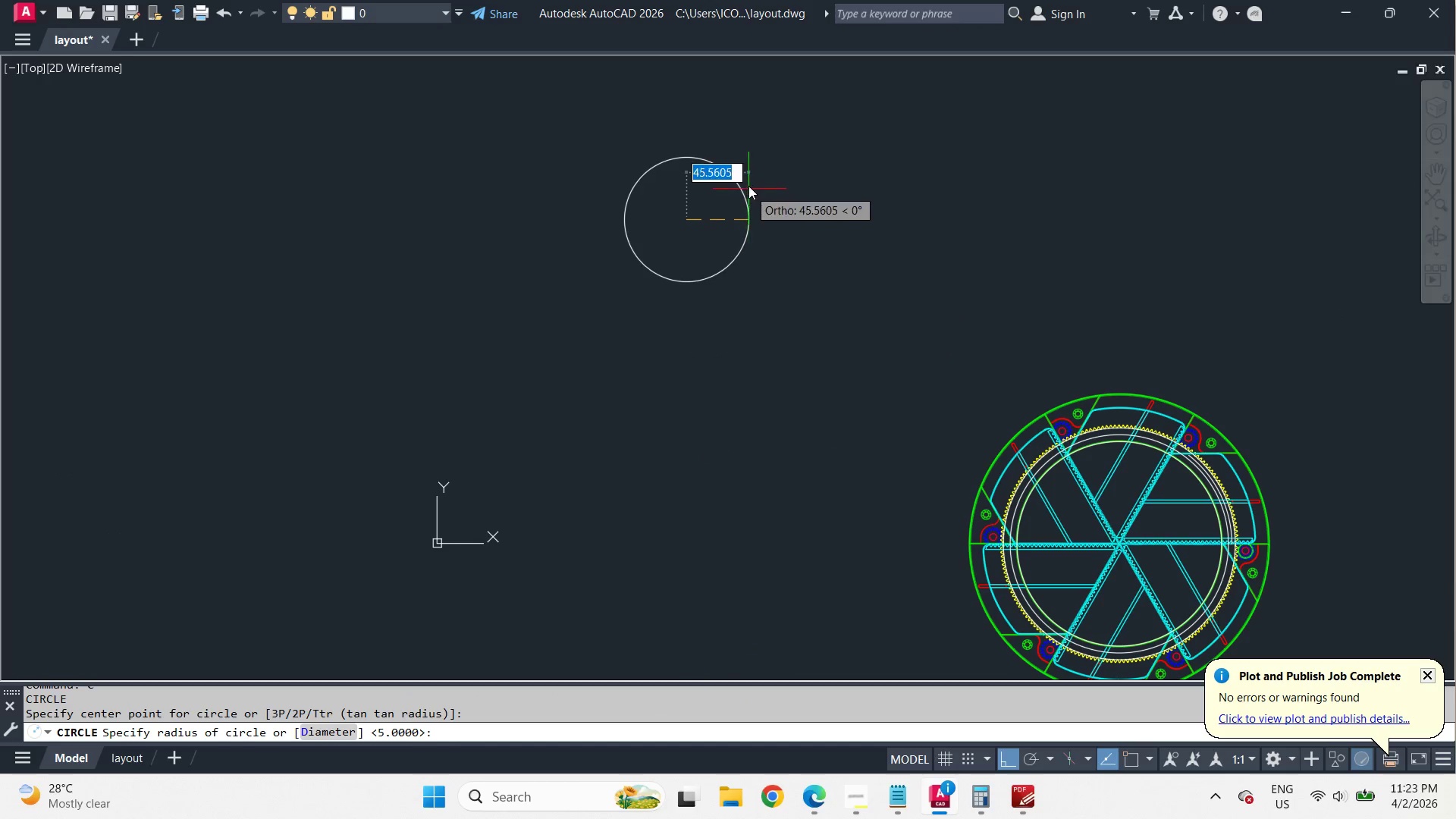 
scroll: coordinate [814, 231], scroll_direction: none, amount: 0.0
 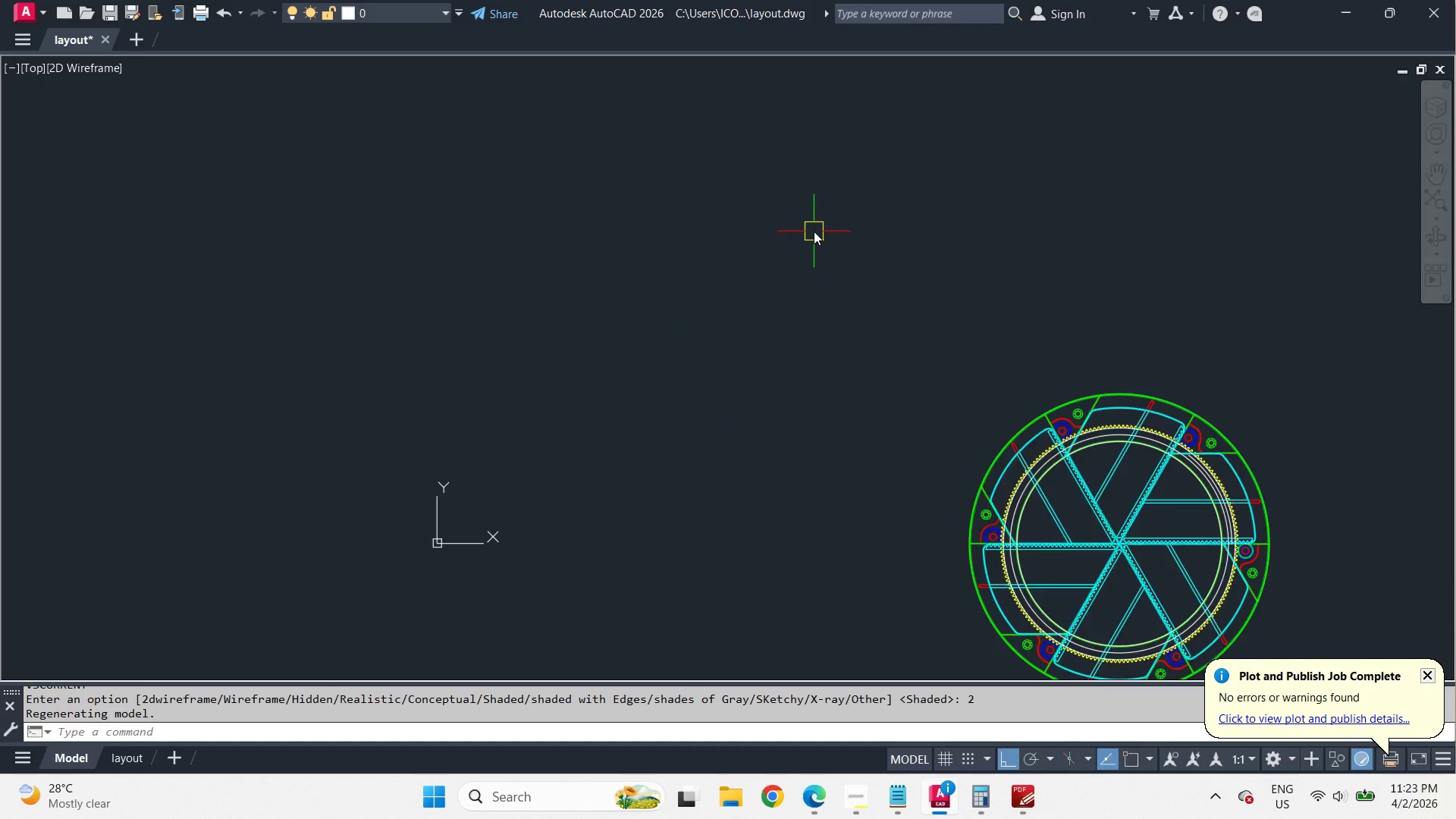 
scroll: coordinate [747, 150], scroll_direction: up, amount: 2.0
 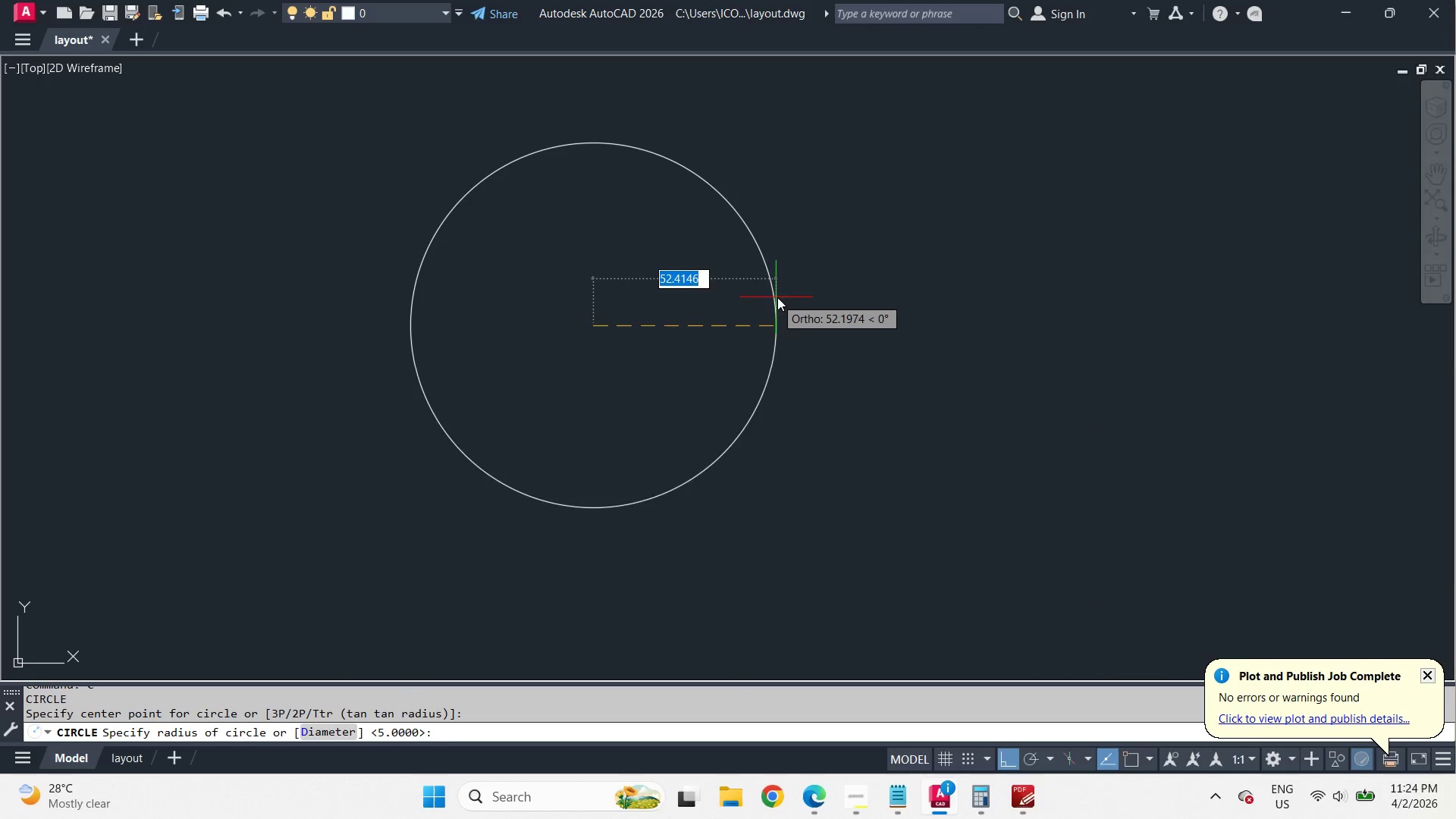 
scroll: coordinate [782, 293], scroll_direction: down, amount: 1.0
 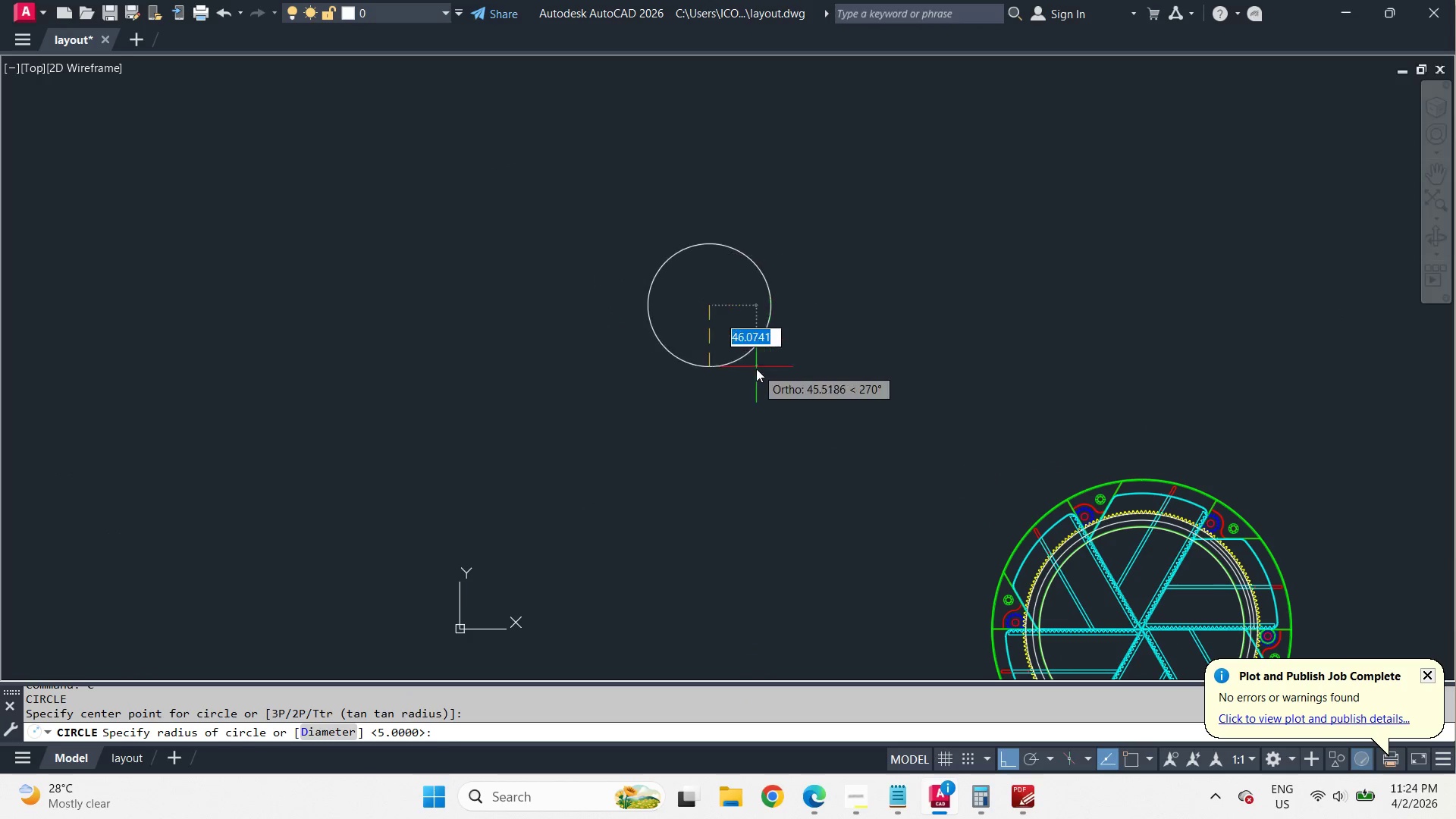 
key(Escape)
 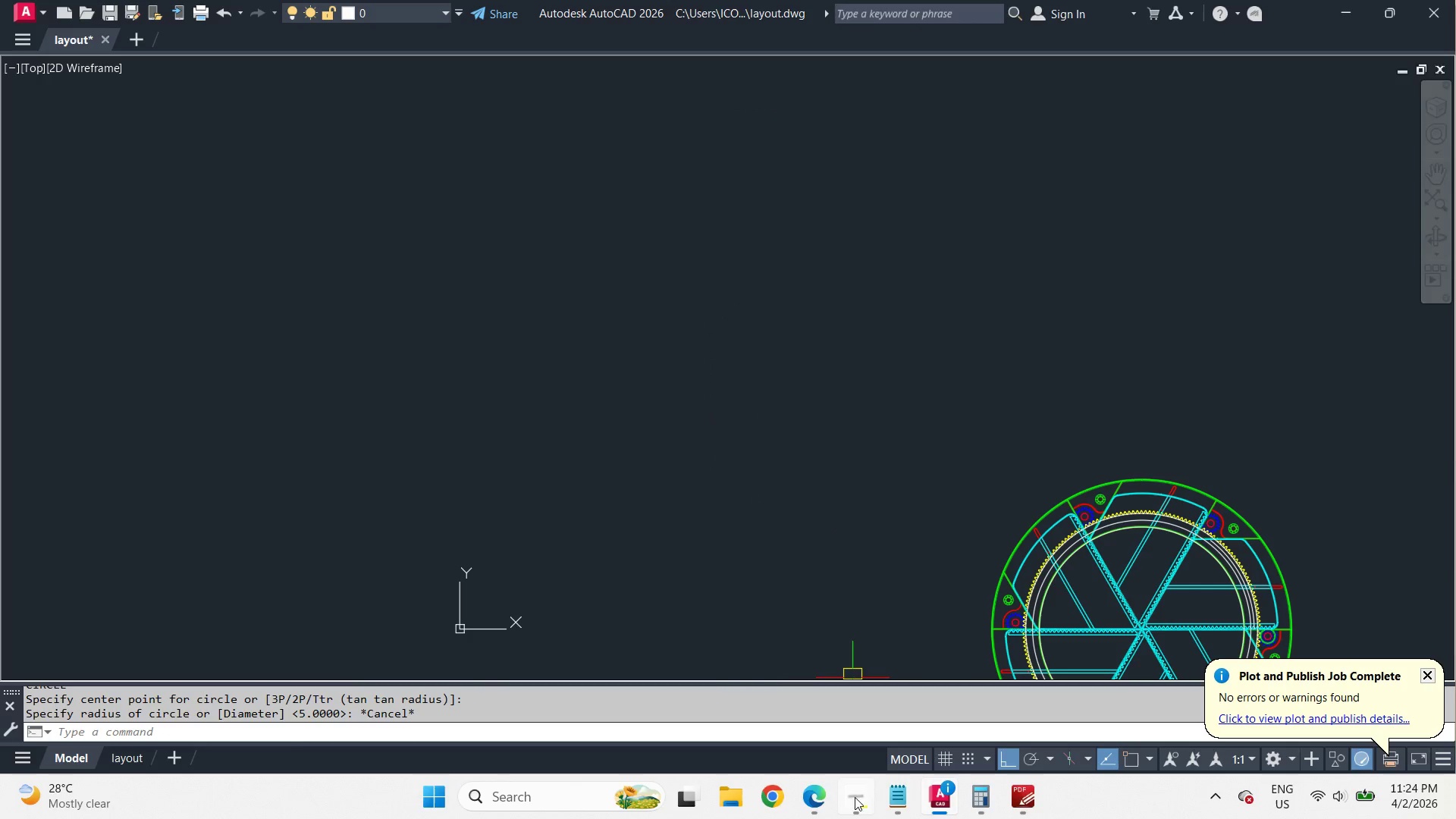 
left_click([855, 799])